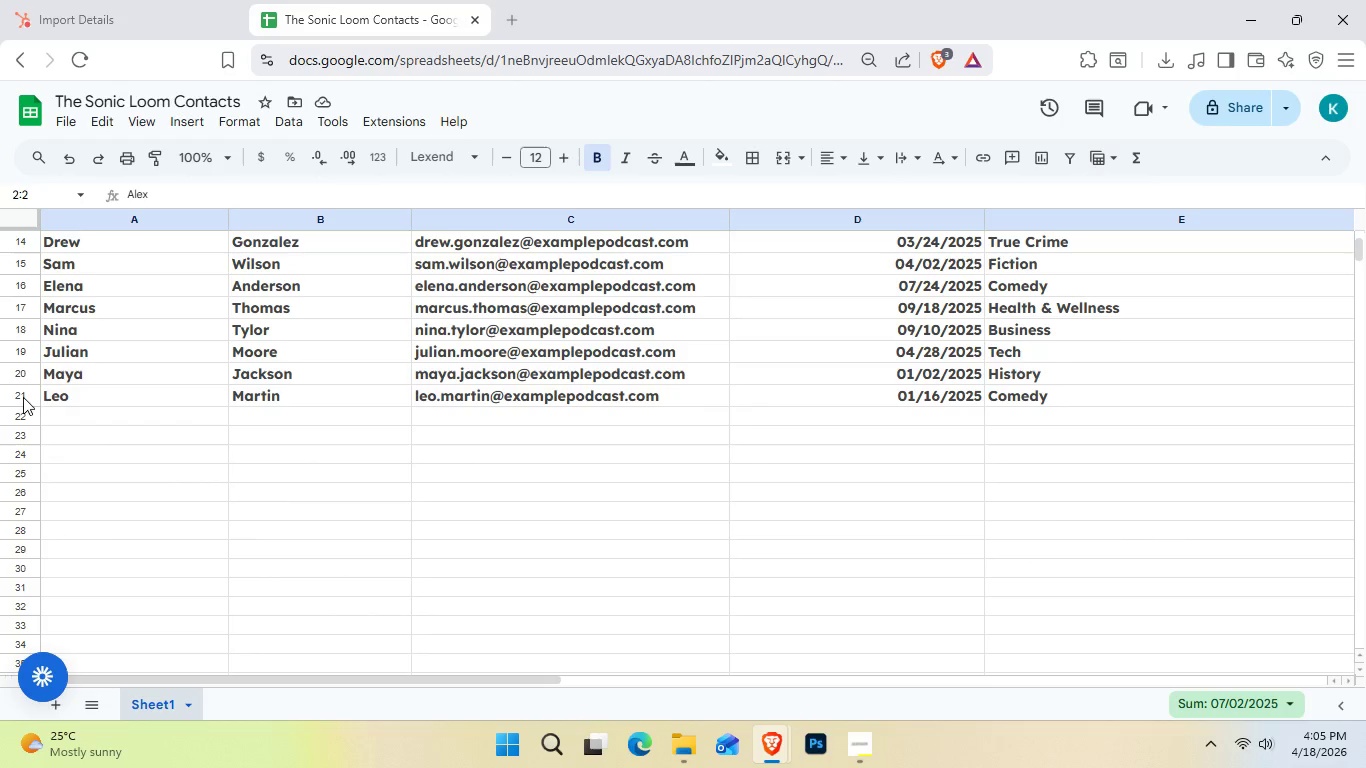 
hold_key(key=ShiftLeft, duration=1.25)
left_click([29, 395])
 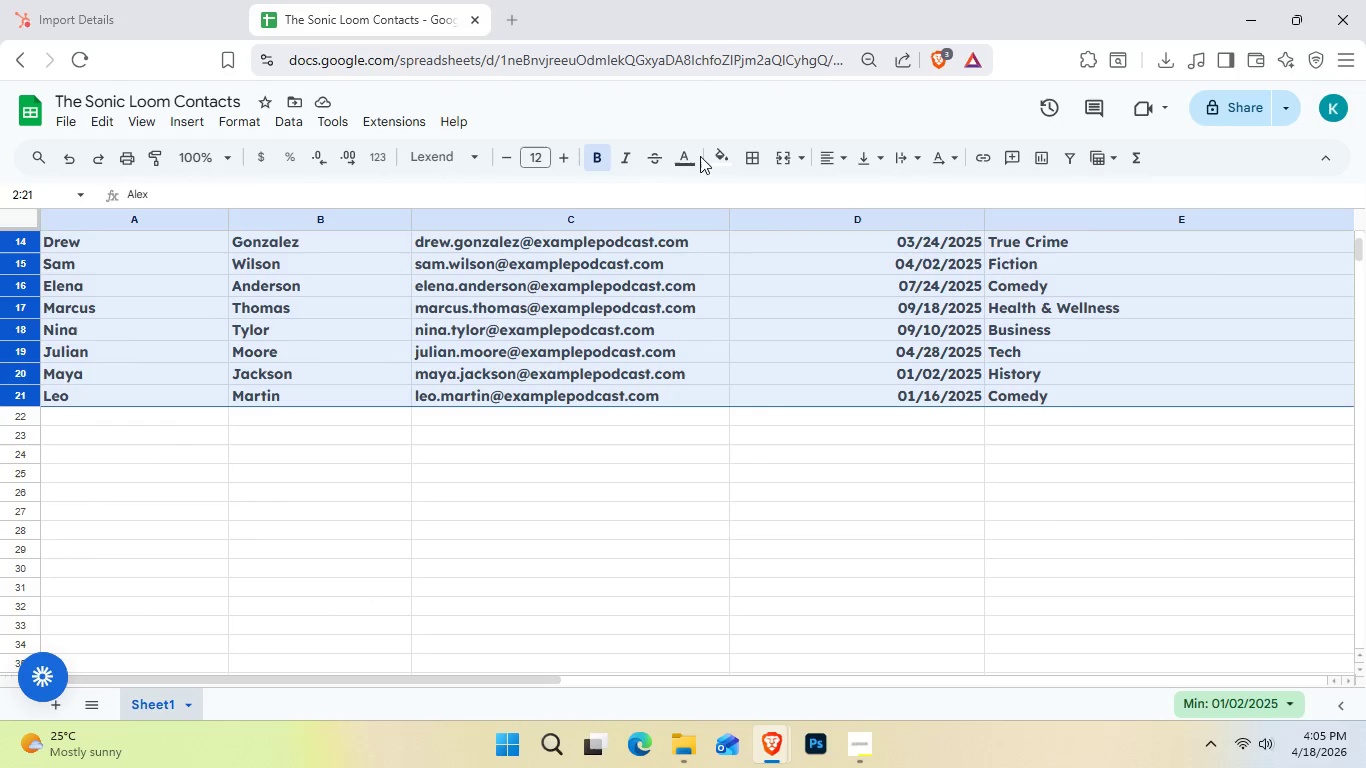 
left_click([721, 156])
 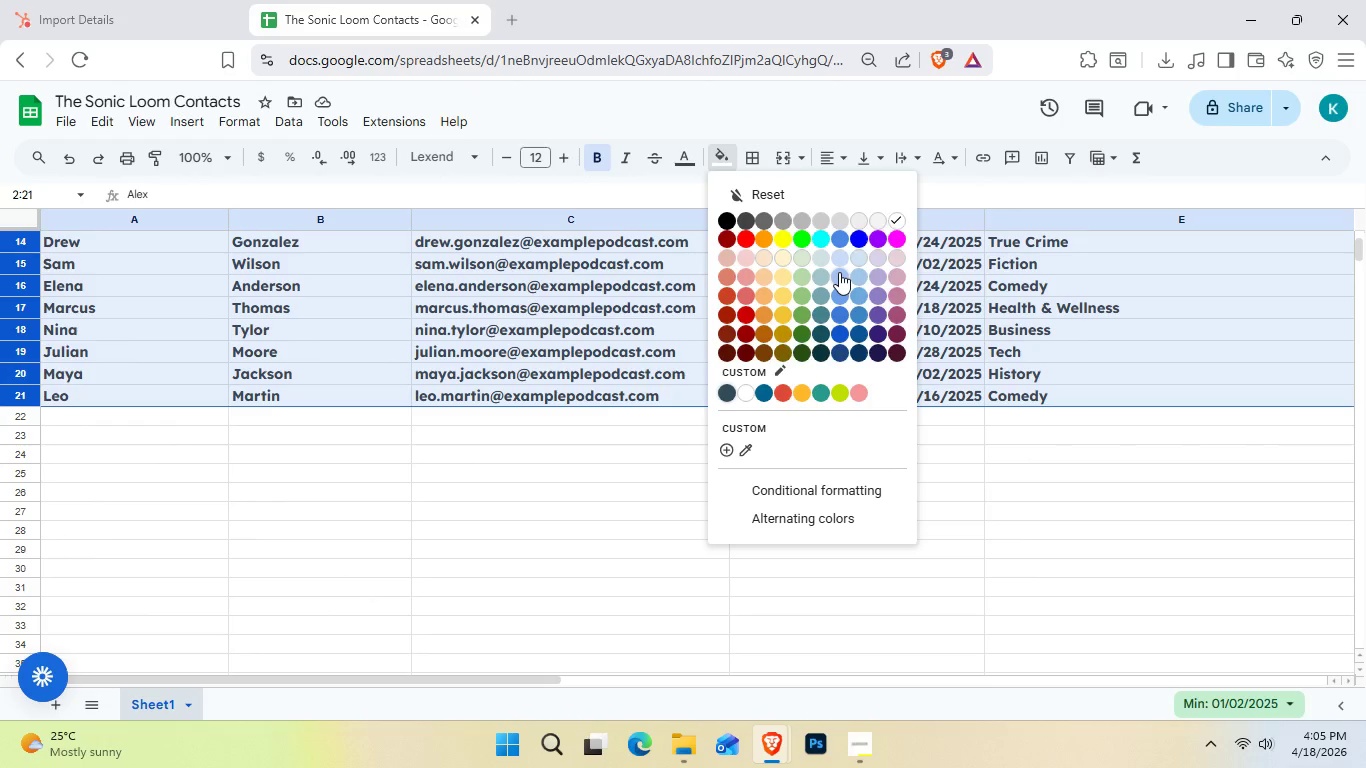 
left_click([839, 272])
 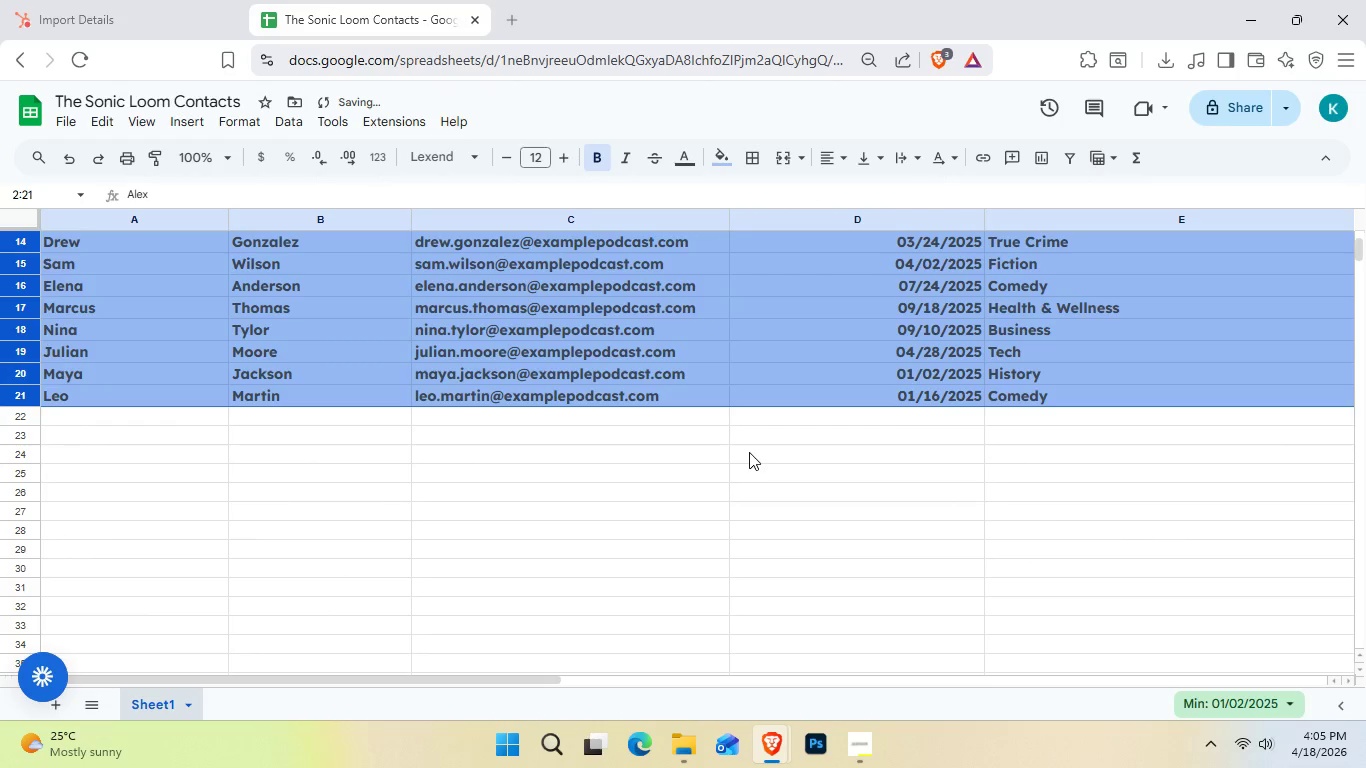 
left_click([706, 443])
 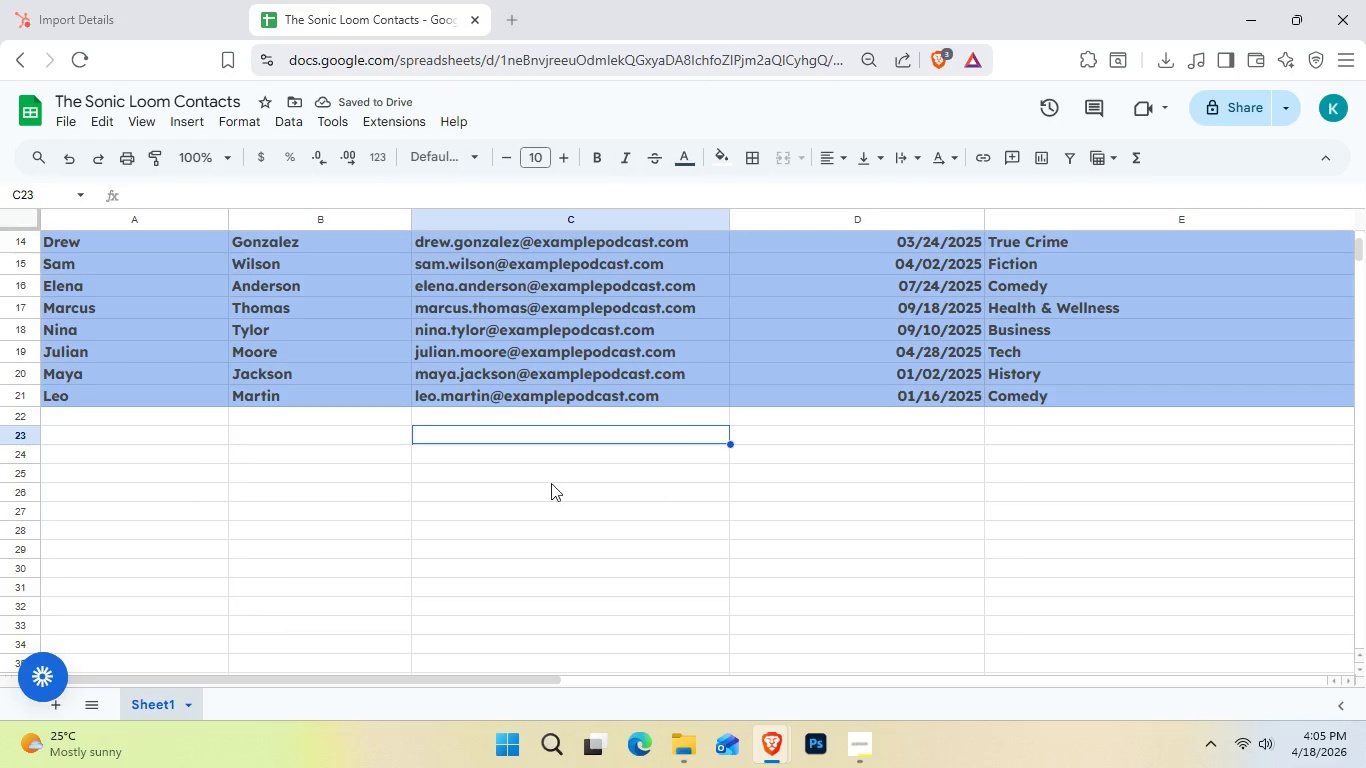 
left_click([478, 479])
 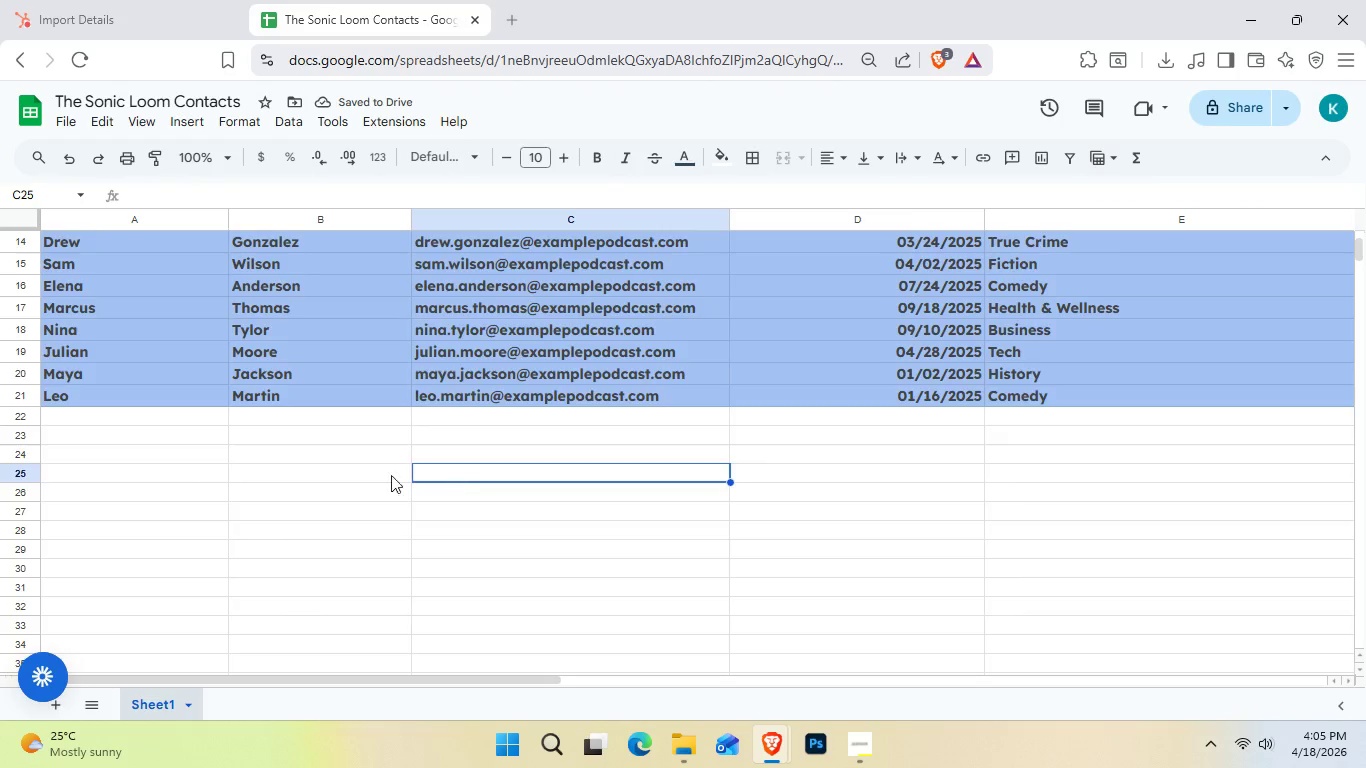 
scroll: coordinate [346, 473], scroll_direction: up, amount: 4.0
 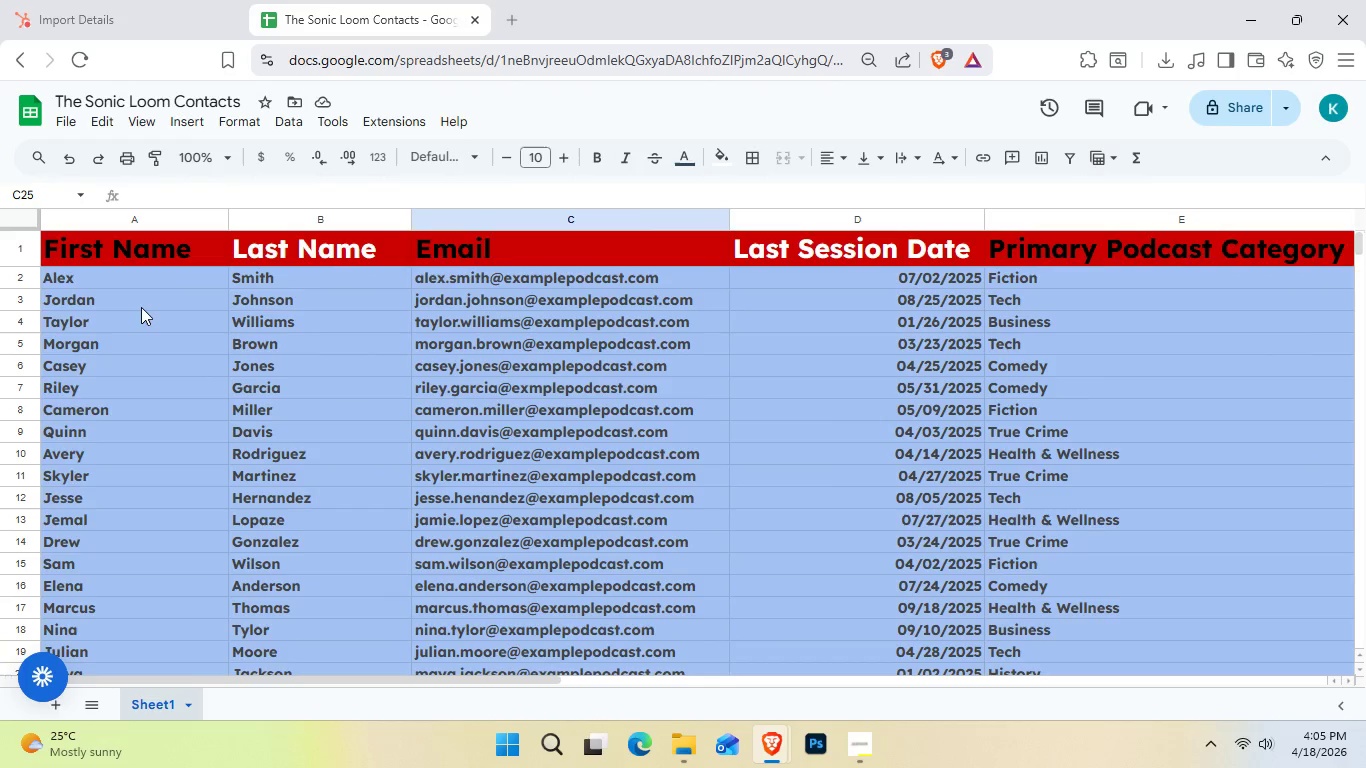 
left_click([124, 0])
 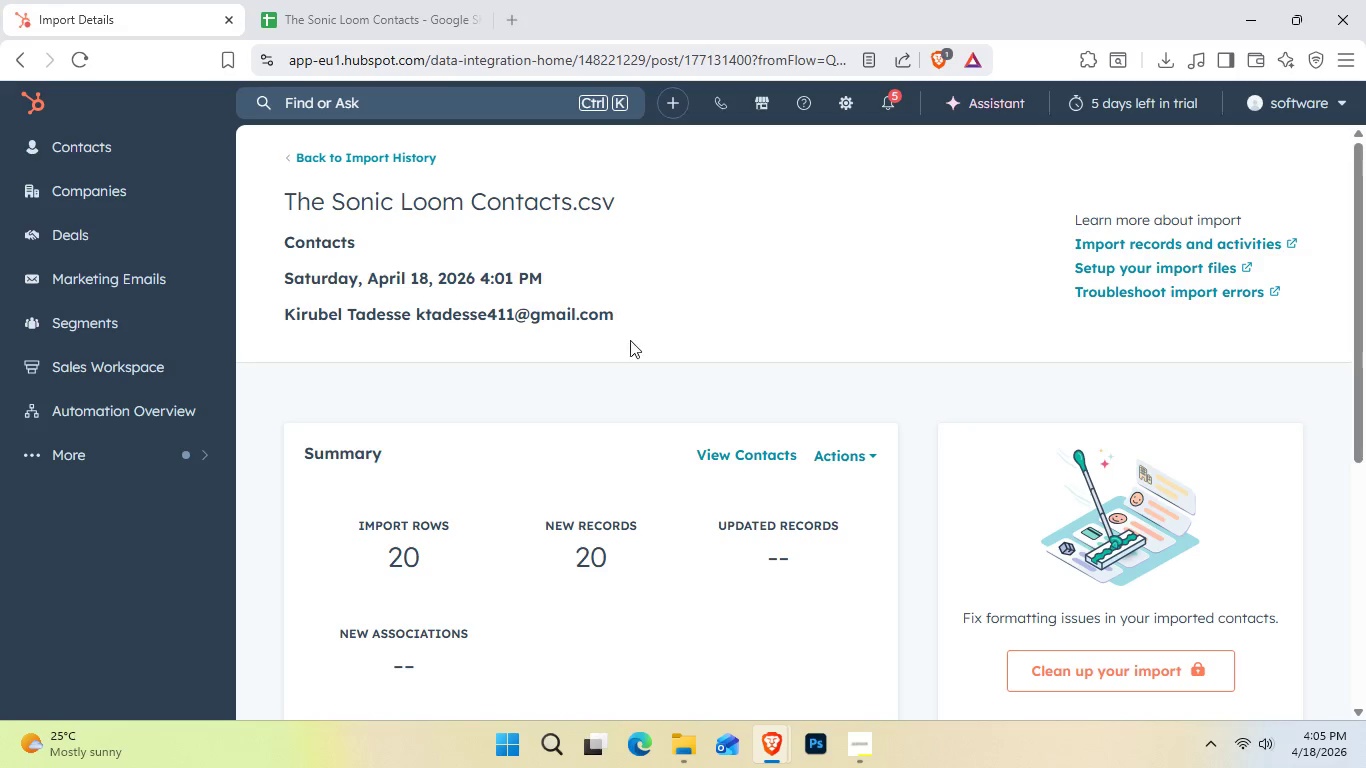 
scroll: coordinate [916, 466], scroll_direction: down, amount: 2.0
 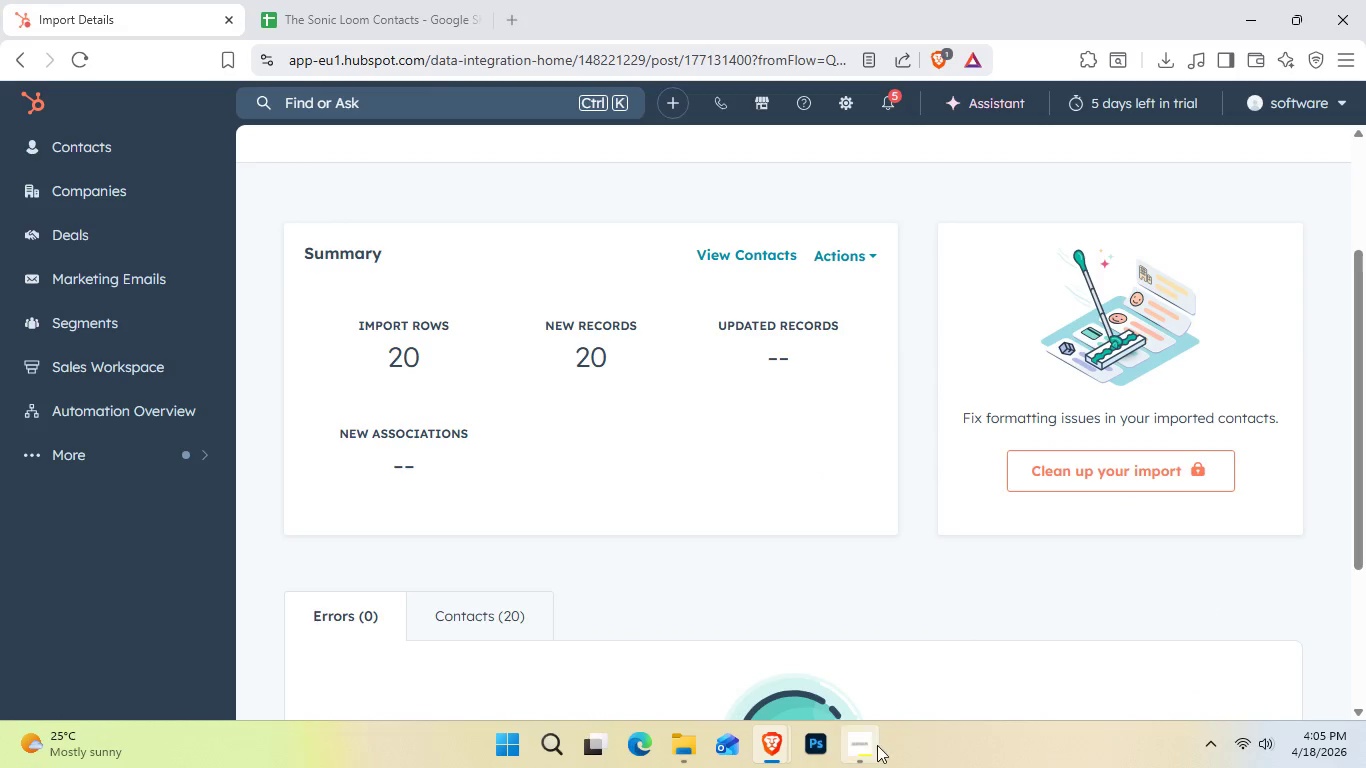 
left_click([872, 749])